 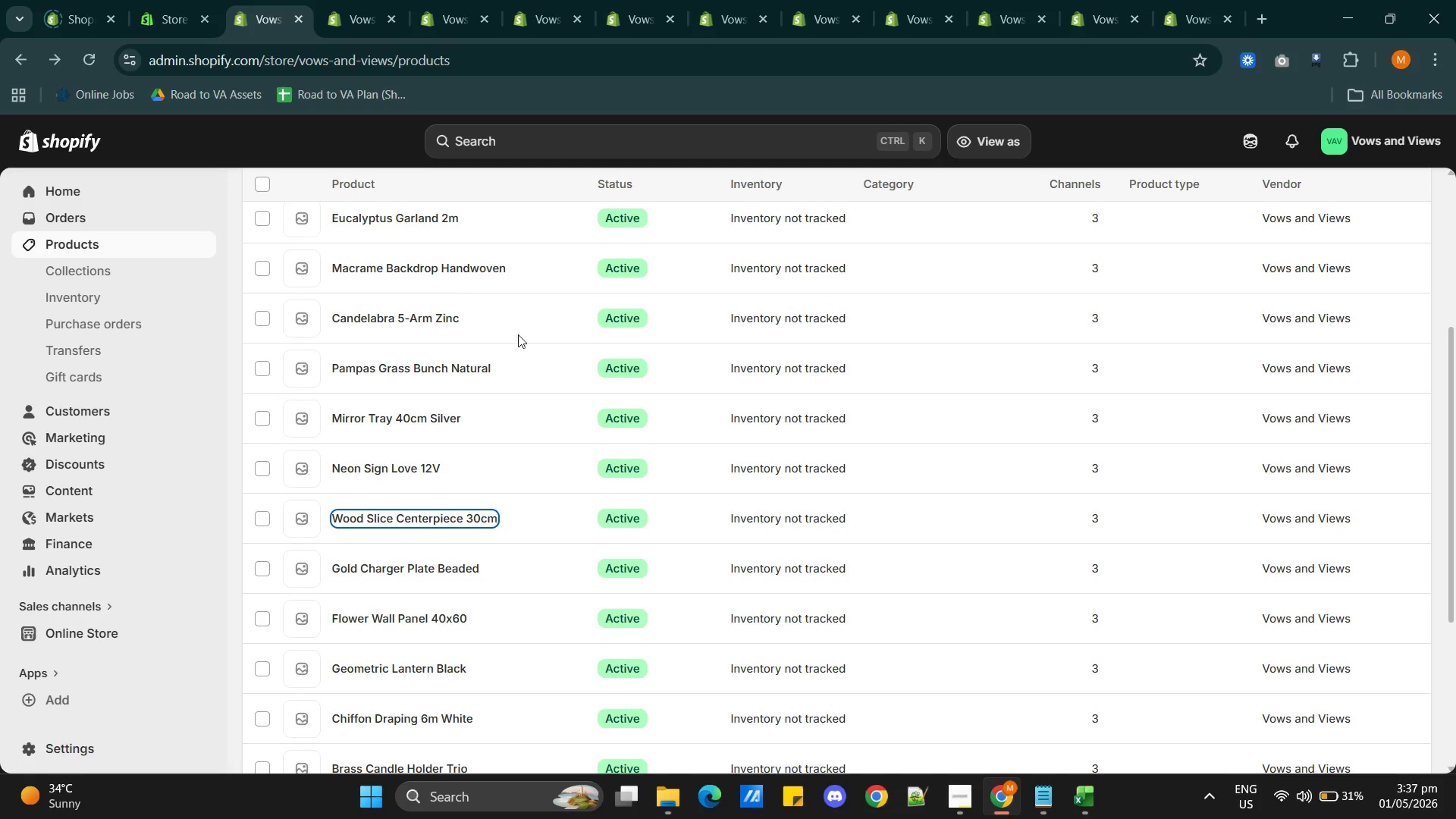 
left_click([337, 24])
 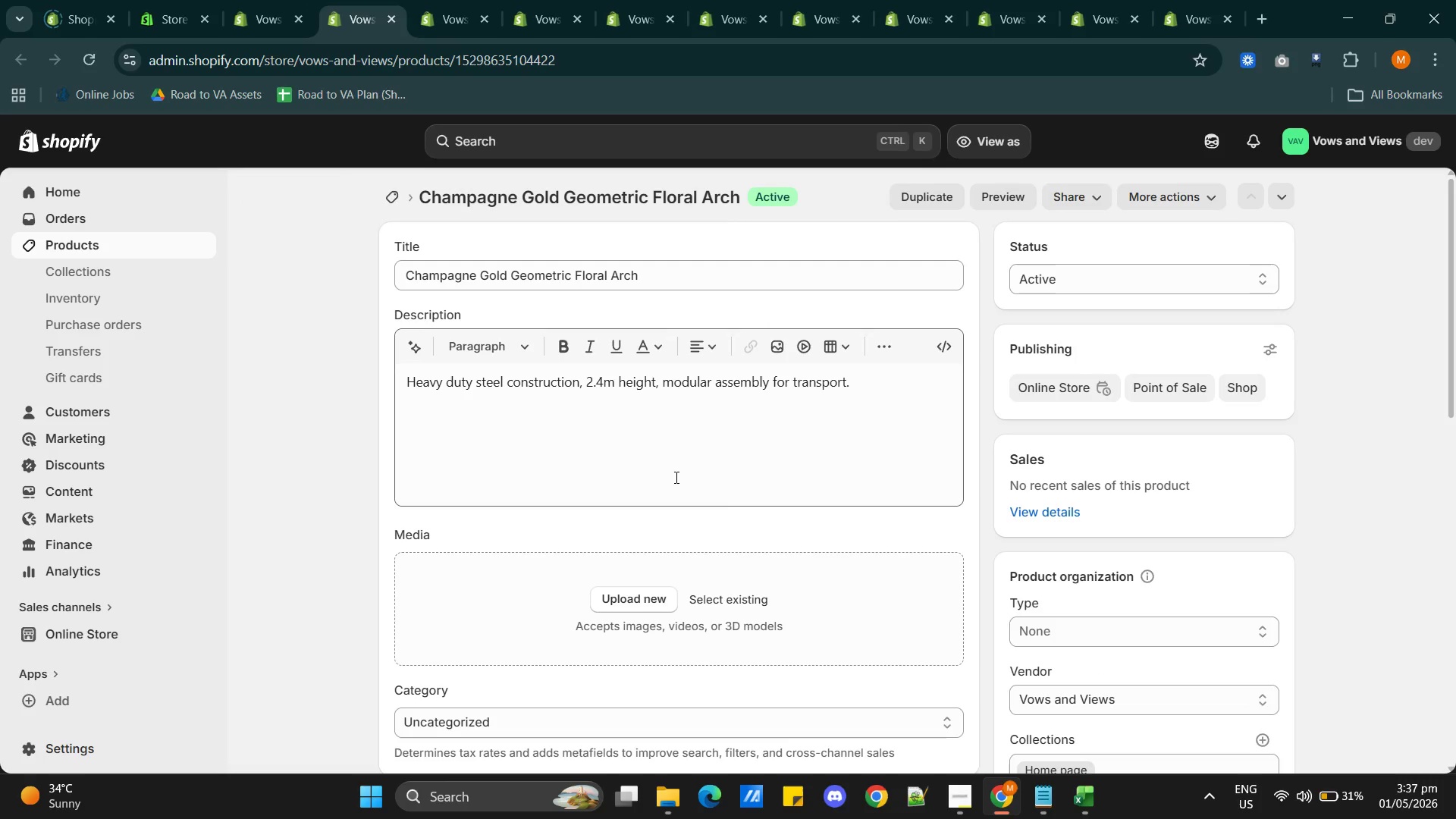 
scroll: coordinate [740, 516], scroll_direction: down, amount: 2.0
 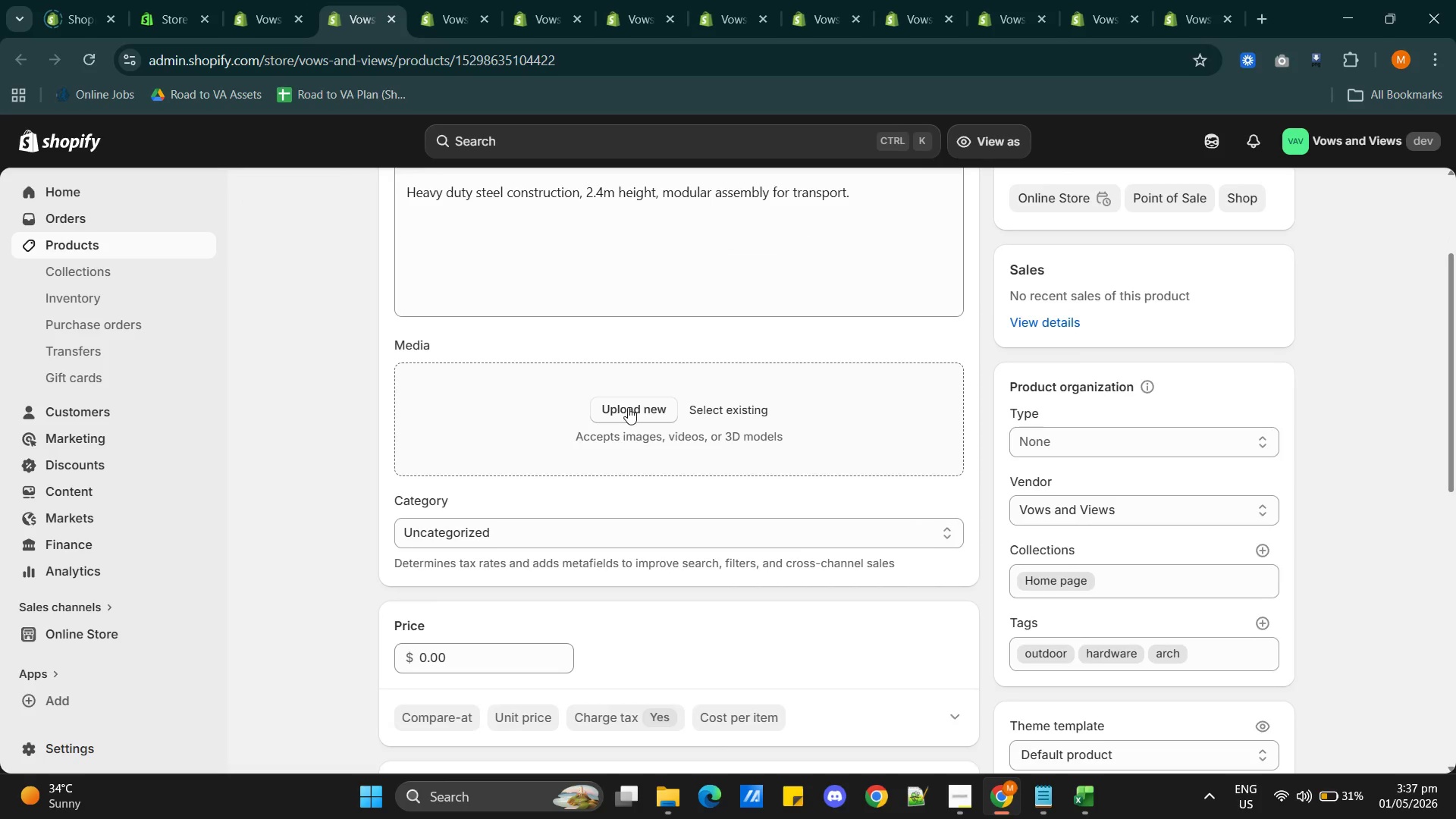 
wait(13.08)
 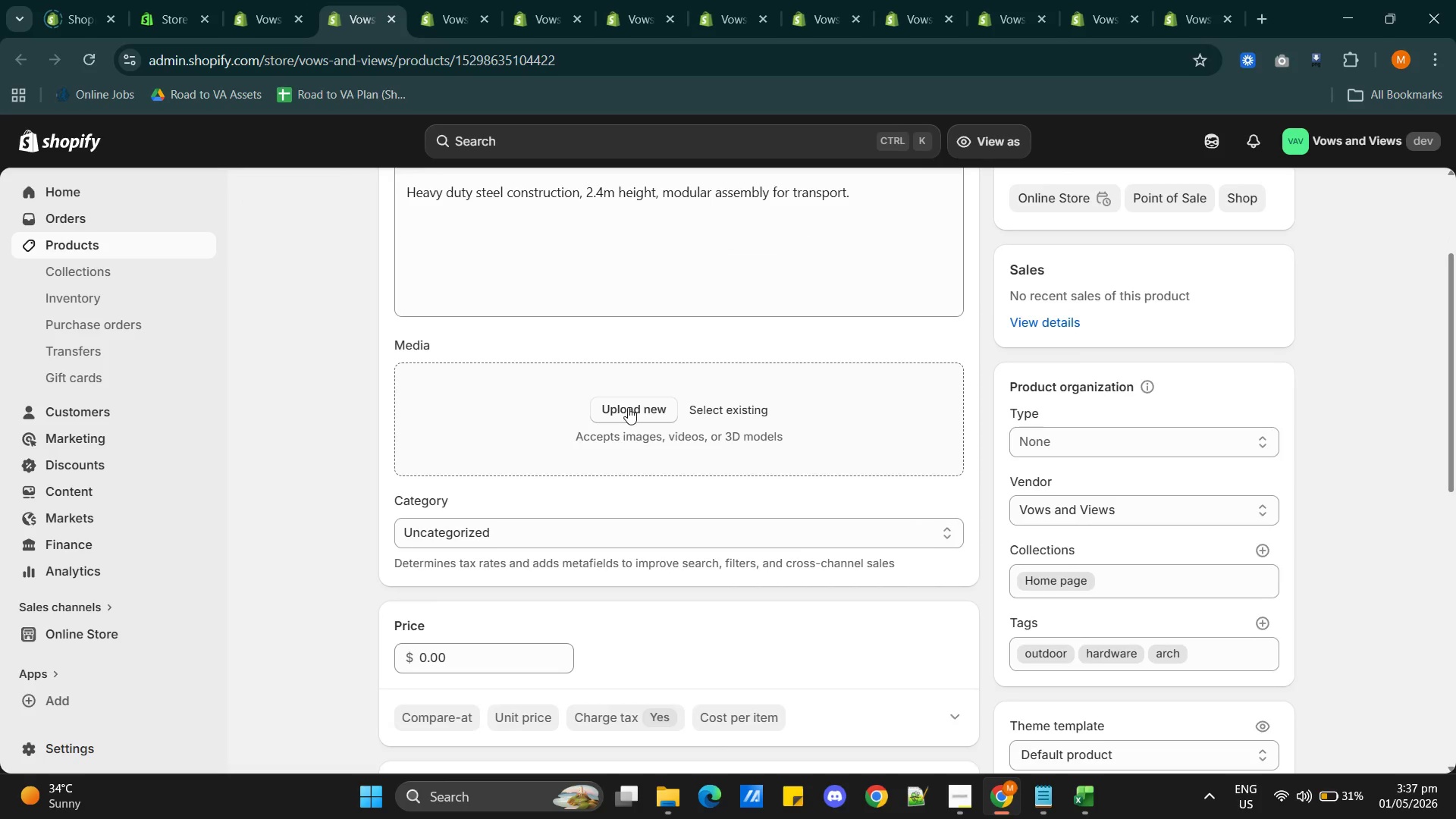 
scroll: coordinate [673, 443], scroll_direction: up, amount: 5.0
 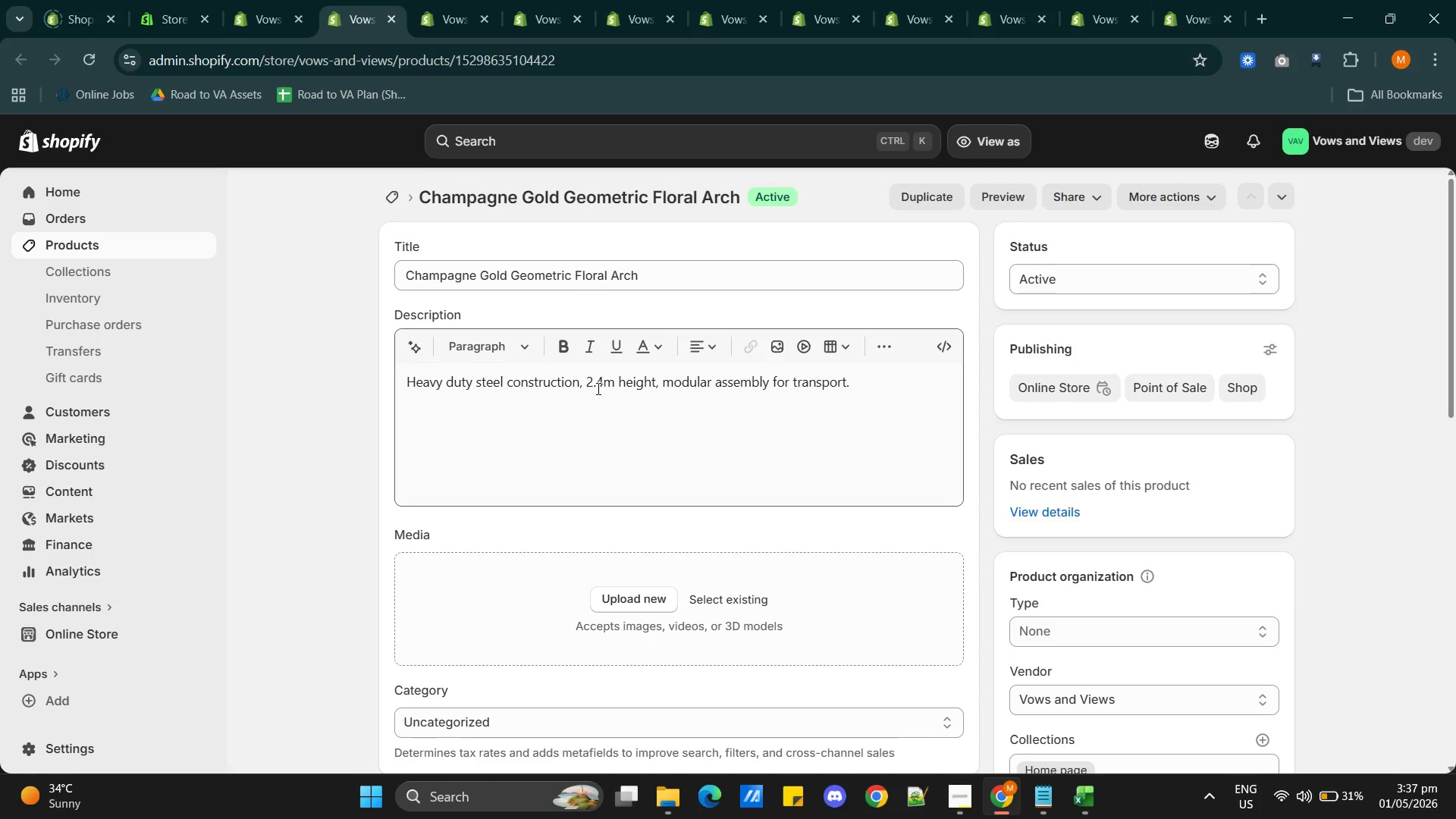 
wait(32.35)
 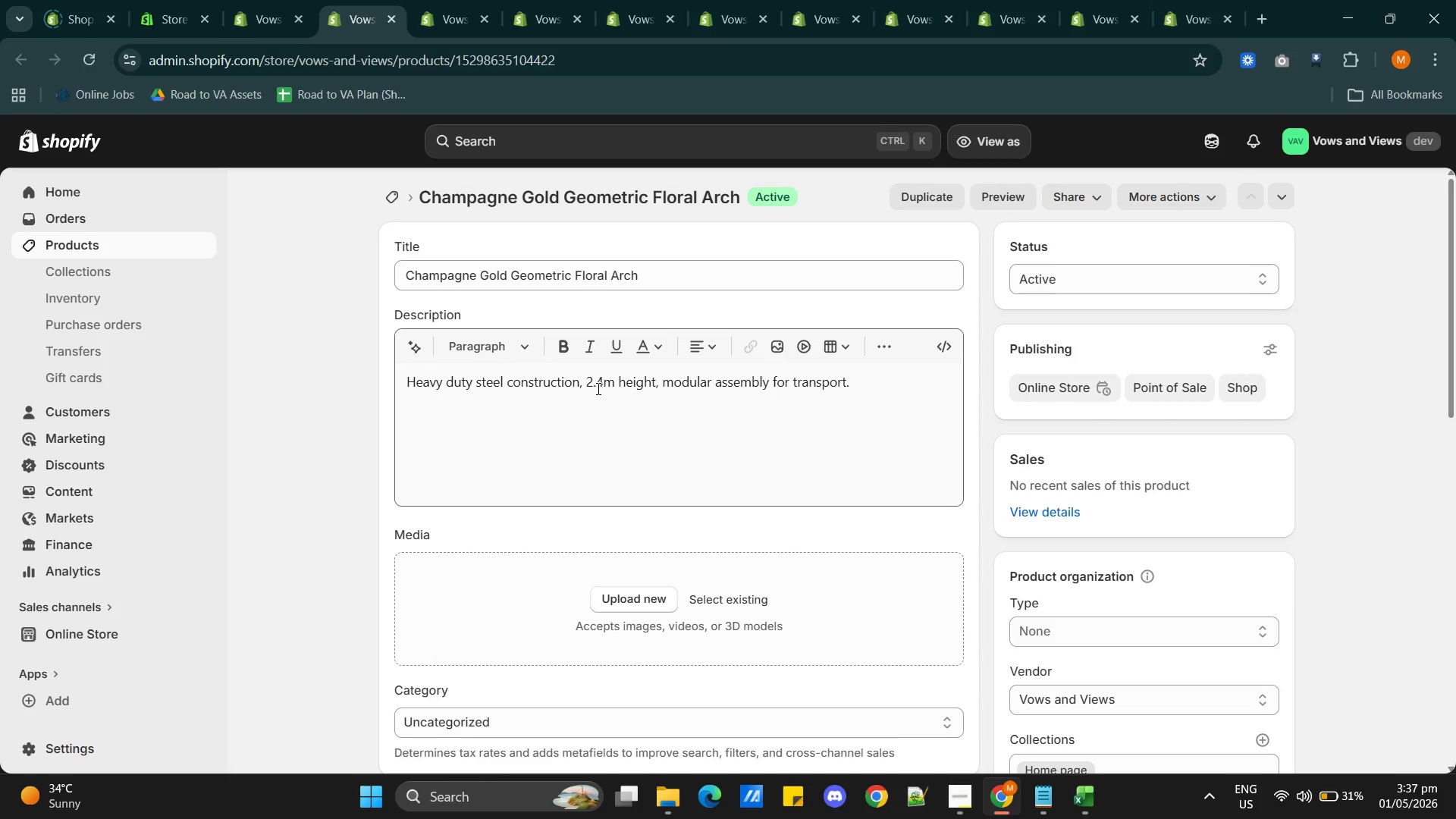 
left_click([635, 603])
 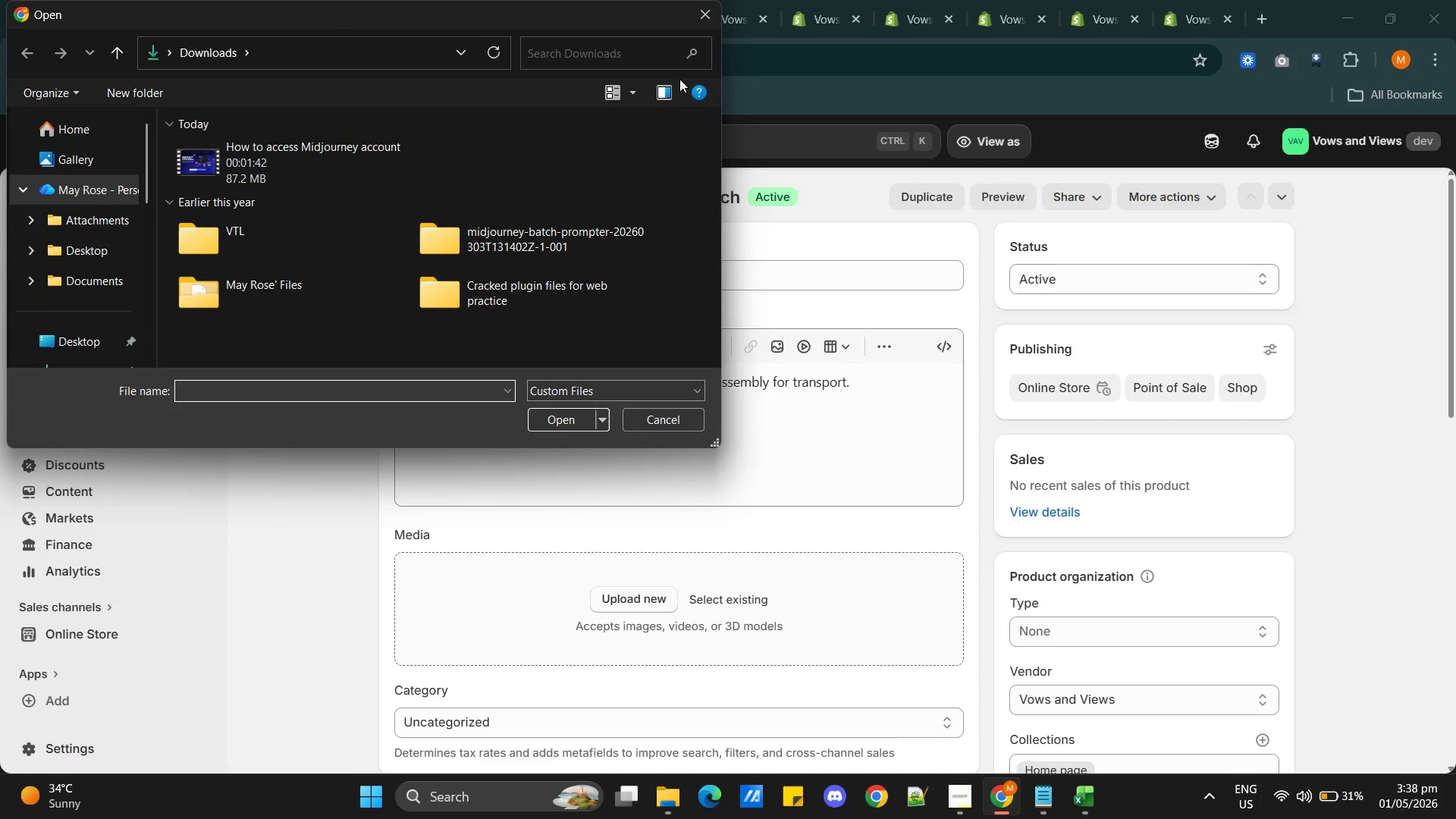 
left_click([704, 20])
 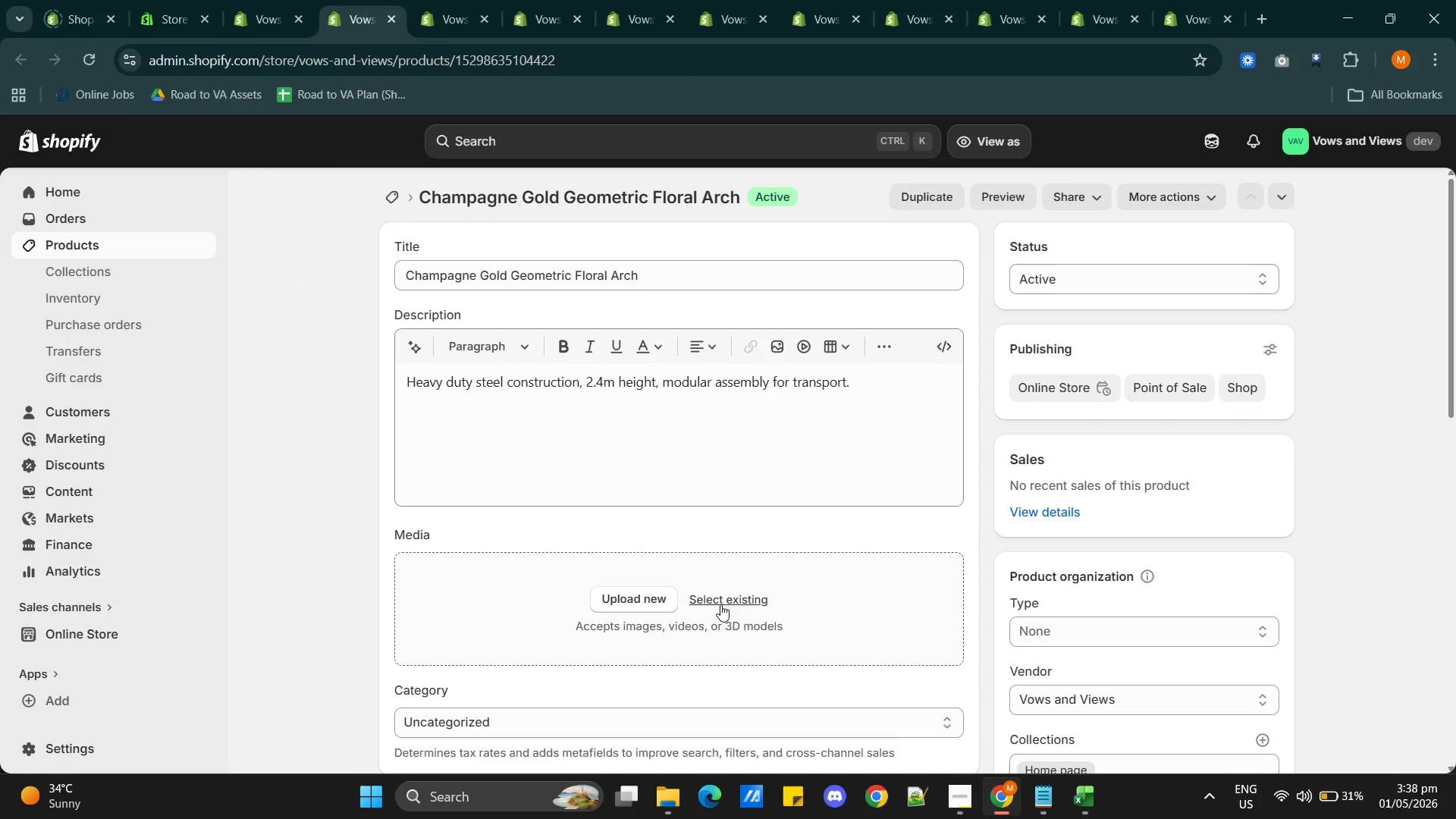 
left_click([720, 599])
 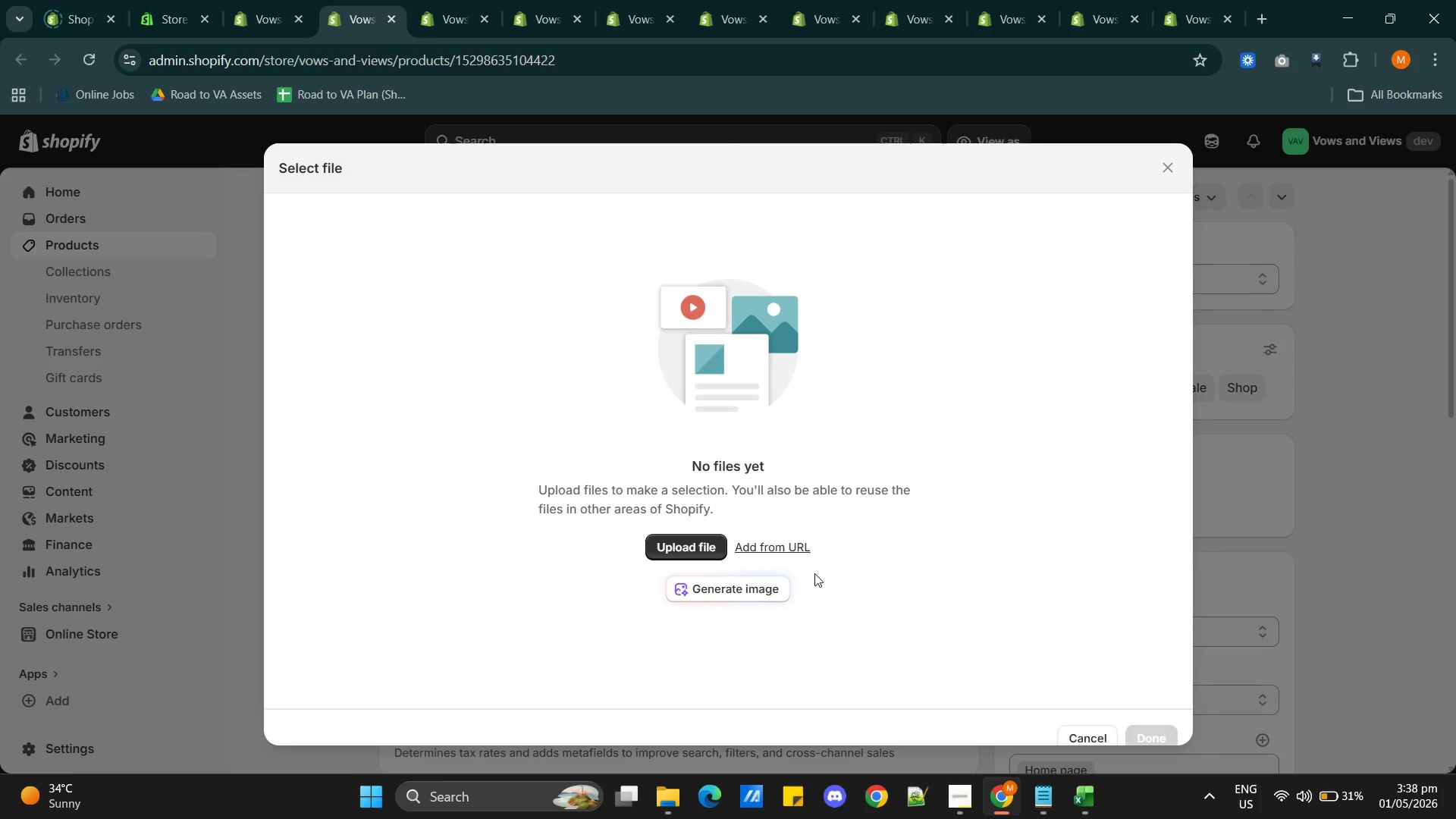 
left_click([732, 583])
 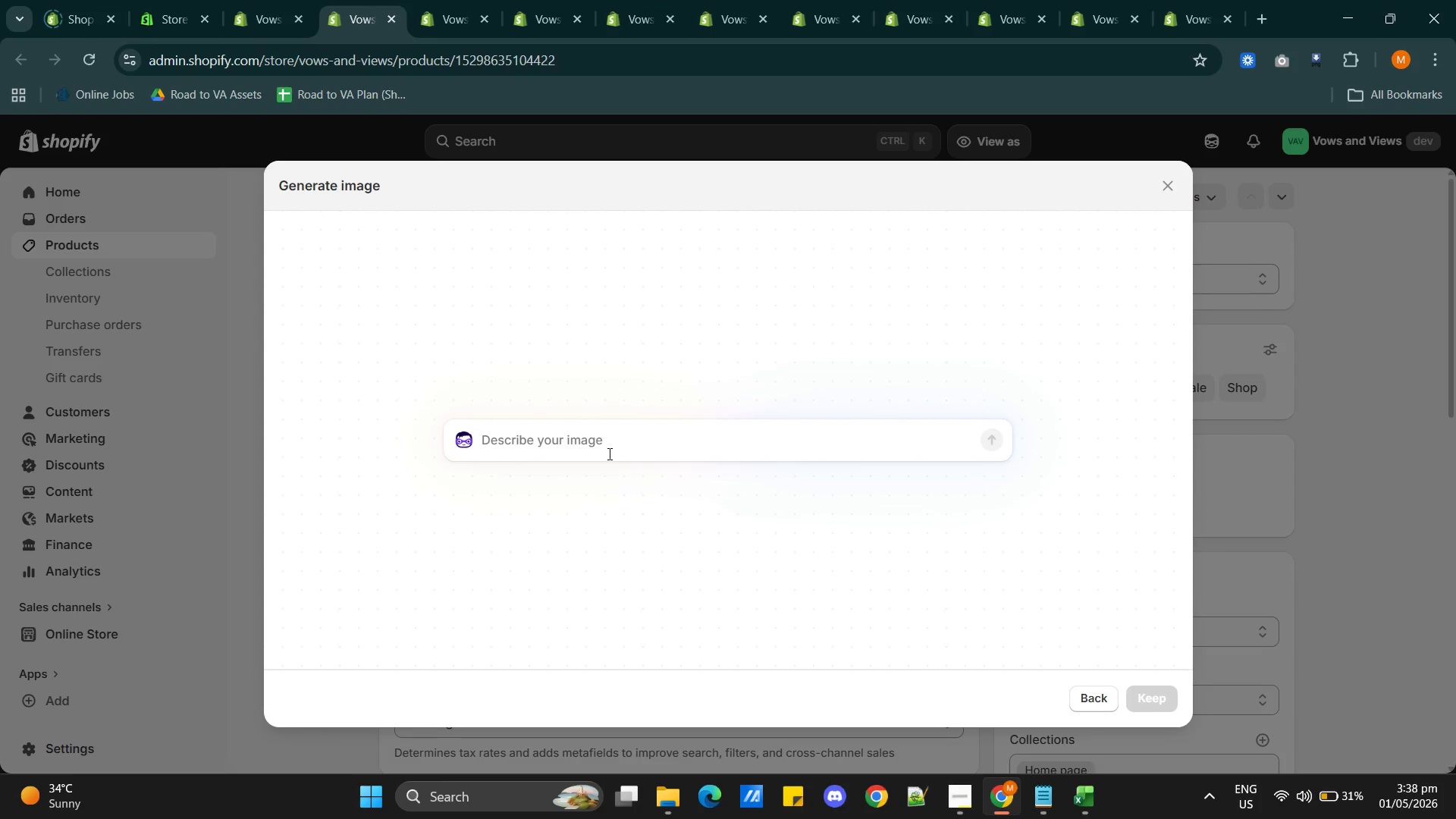 
left_click([606, 442])
 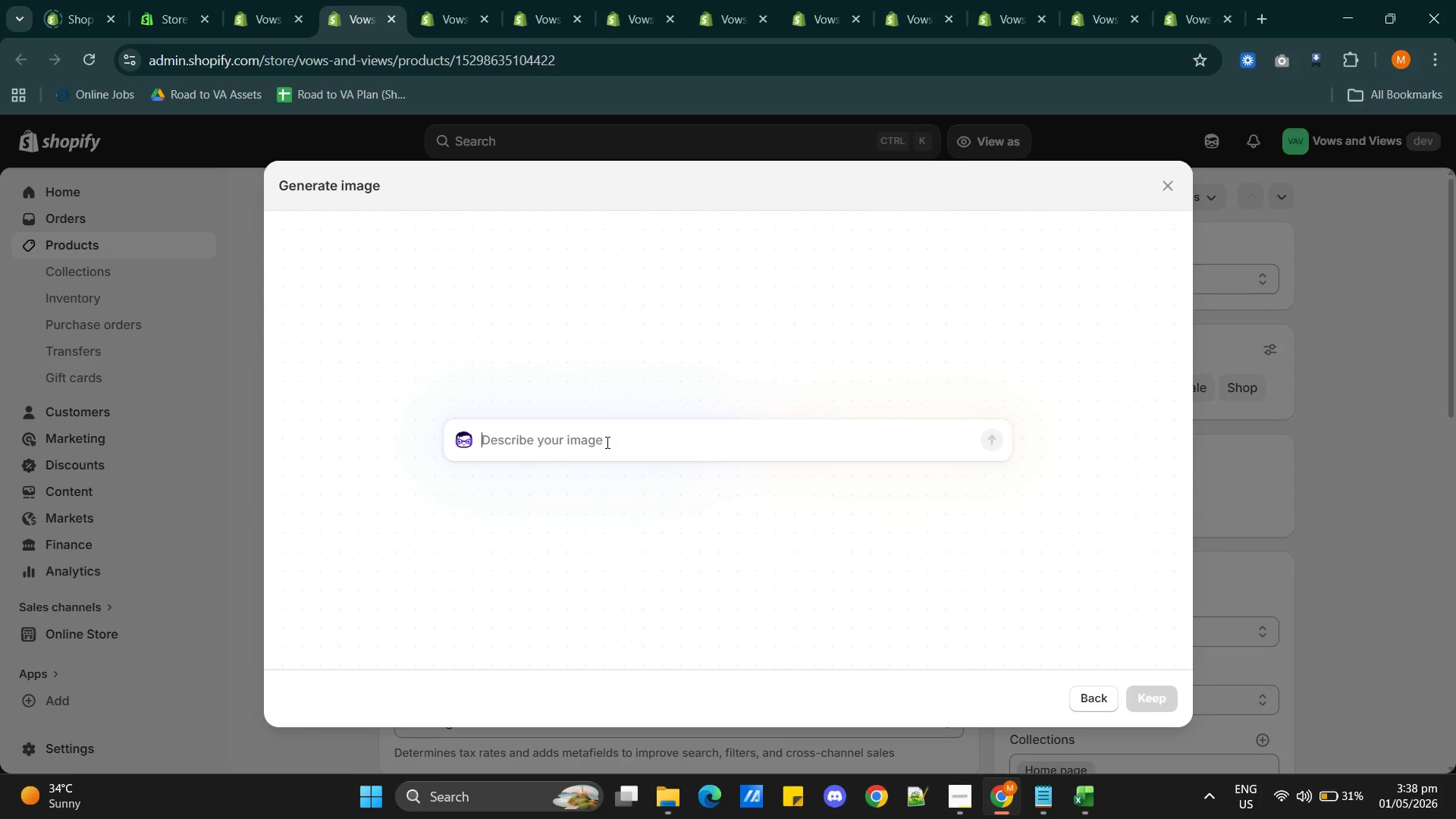 
type(Champagne )
 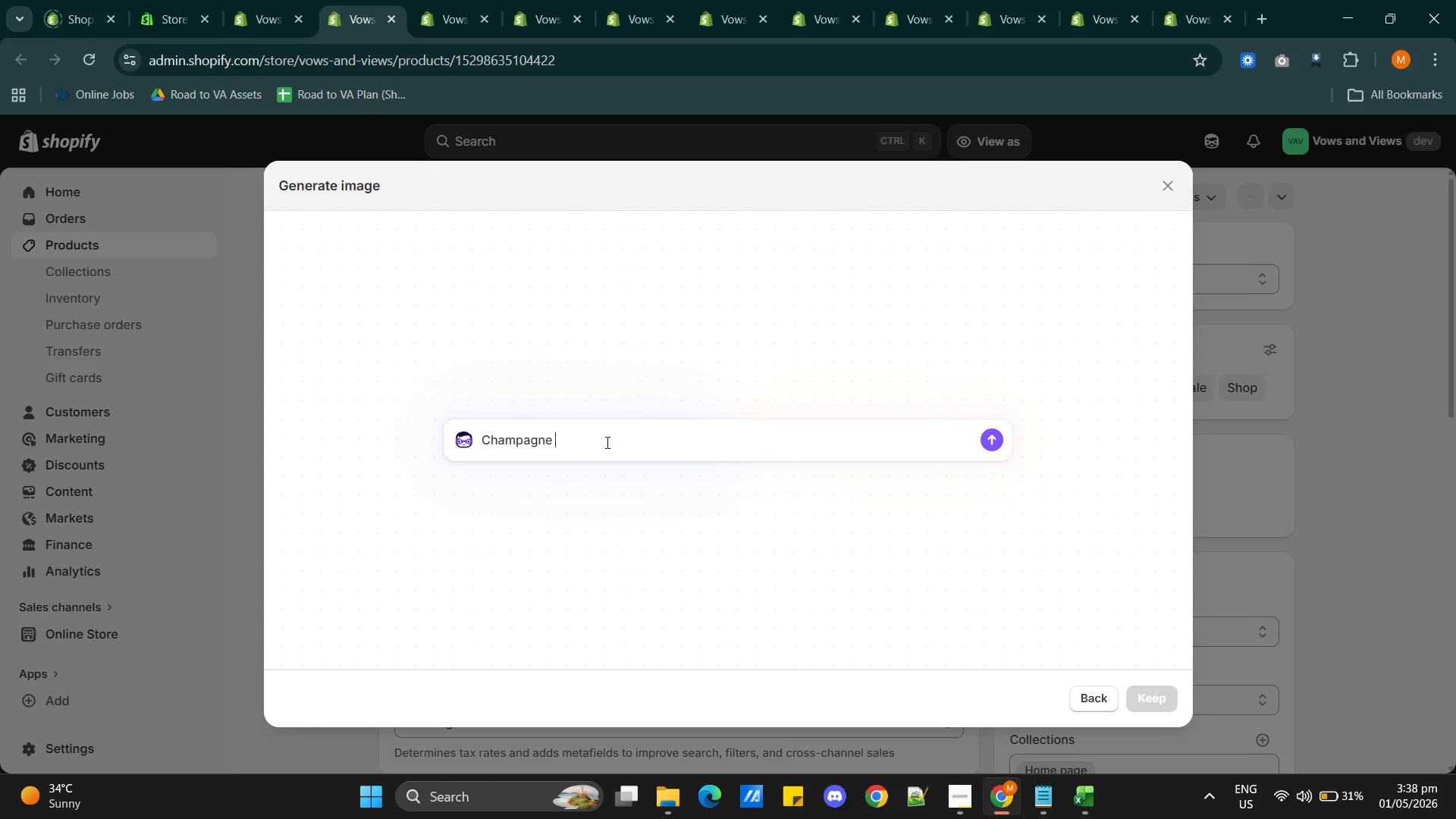 
key(Alt+AltLeft)
 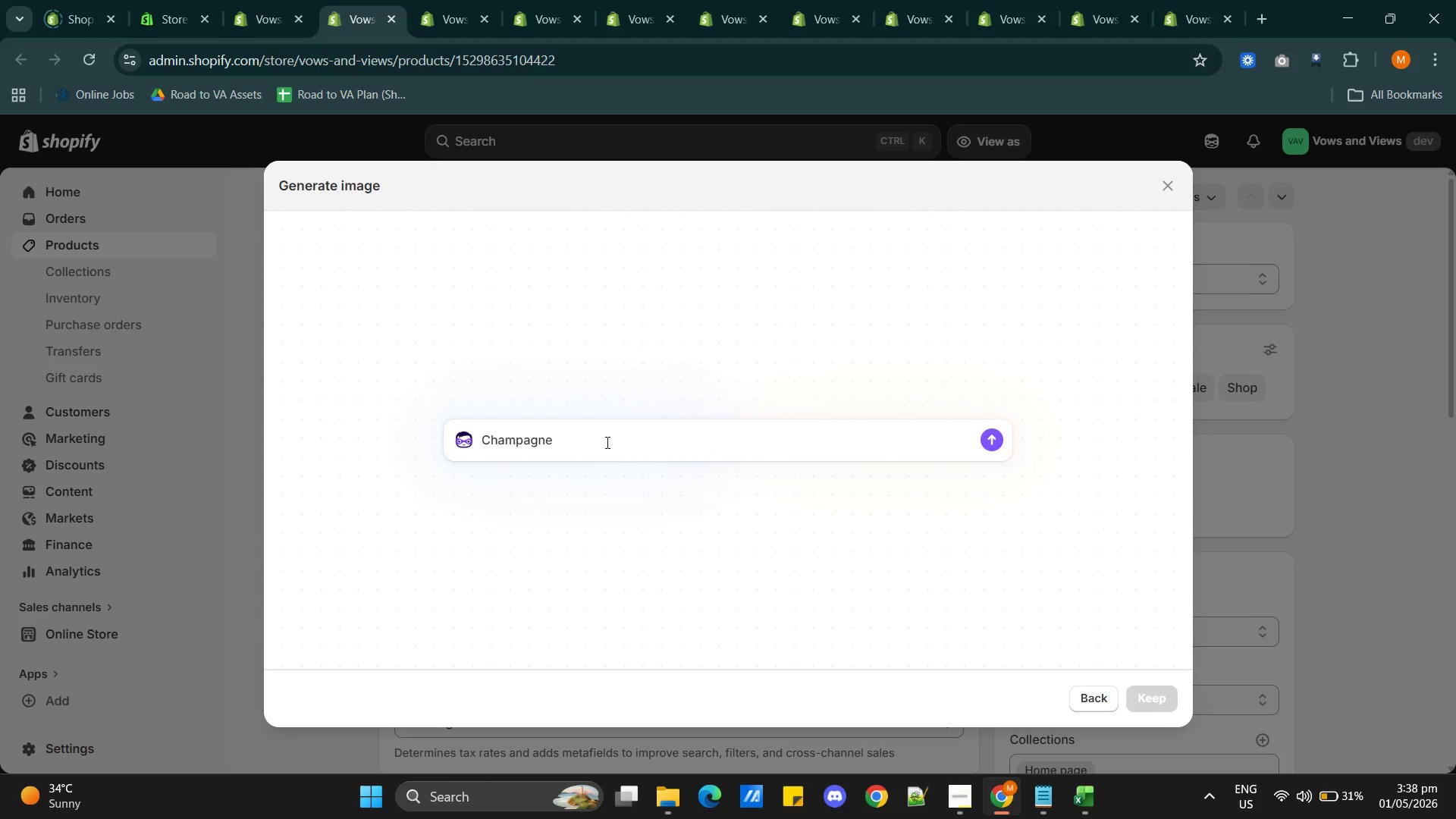 
key(Alt+Tab)